 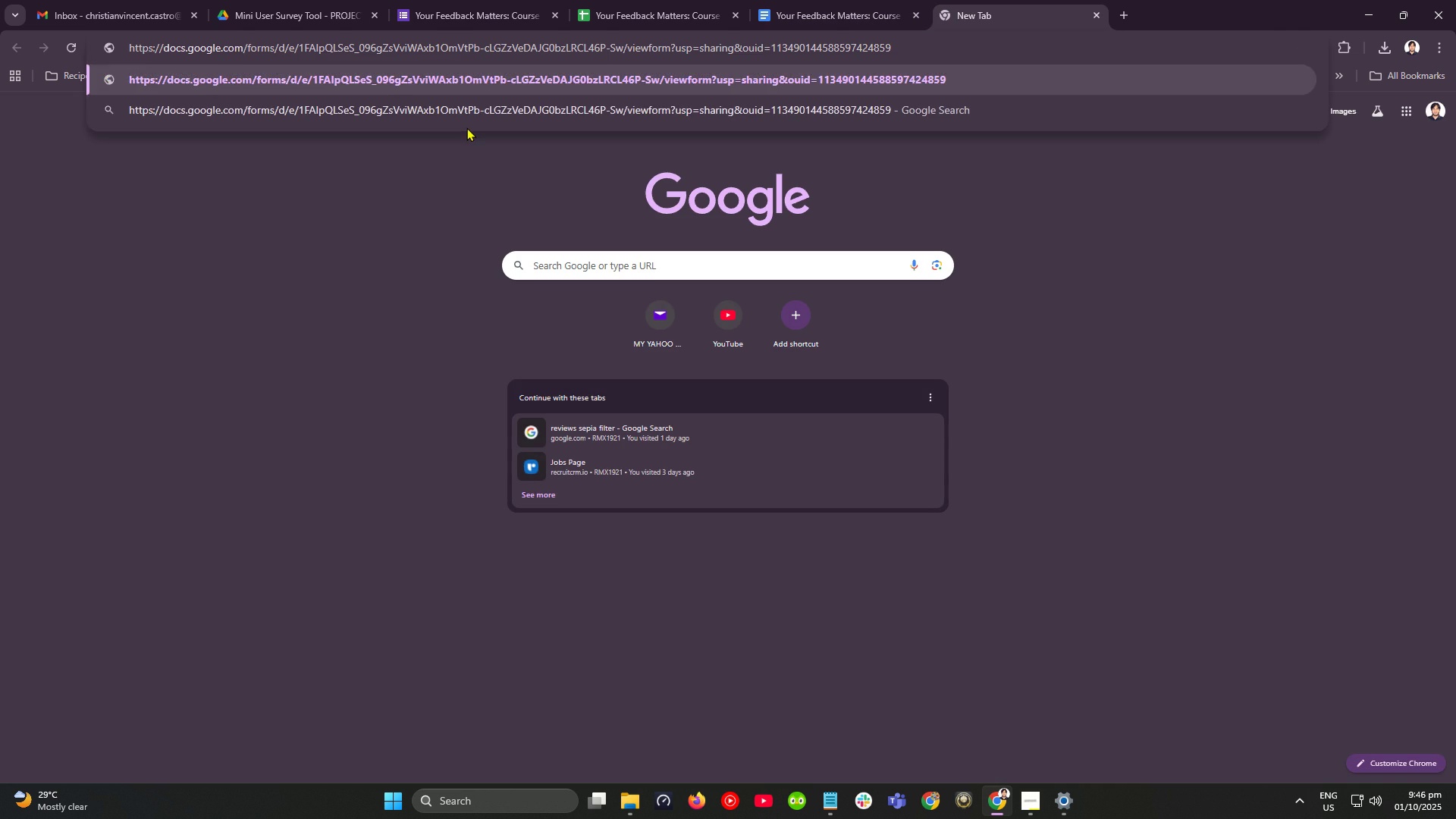 
key(NumpadEnter)
 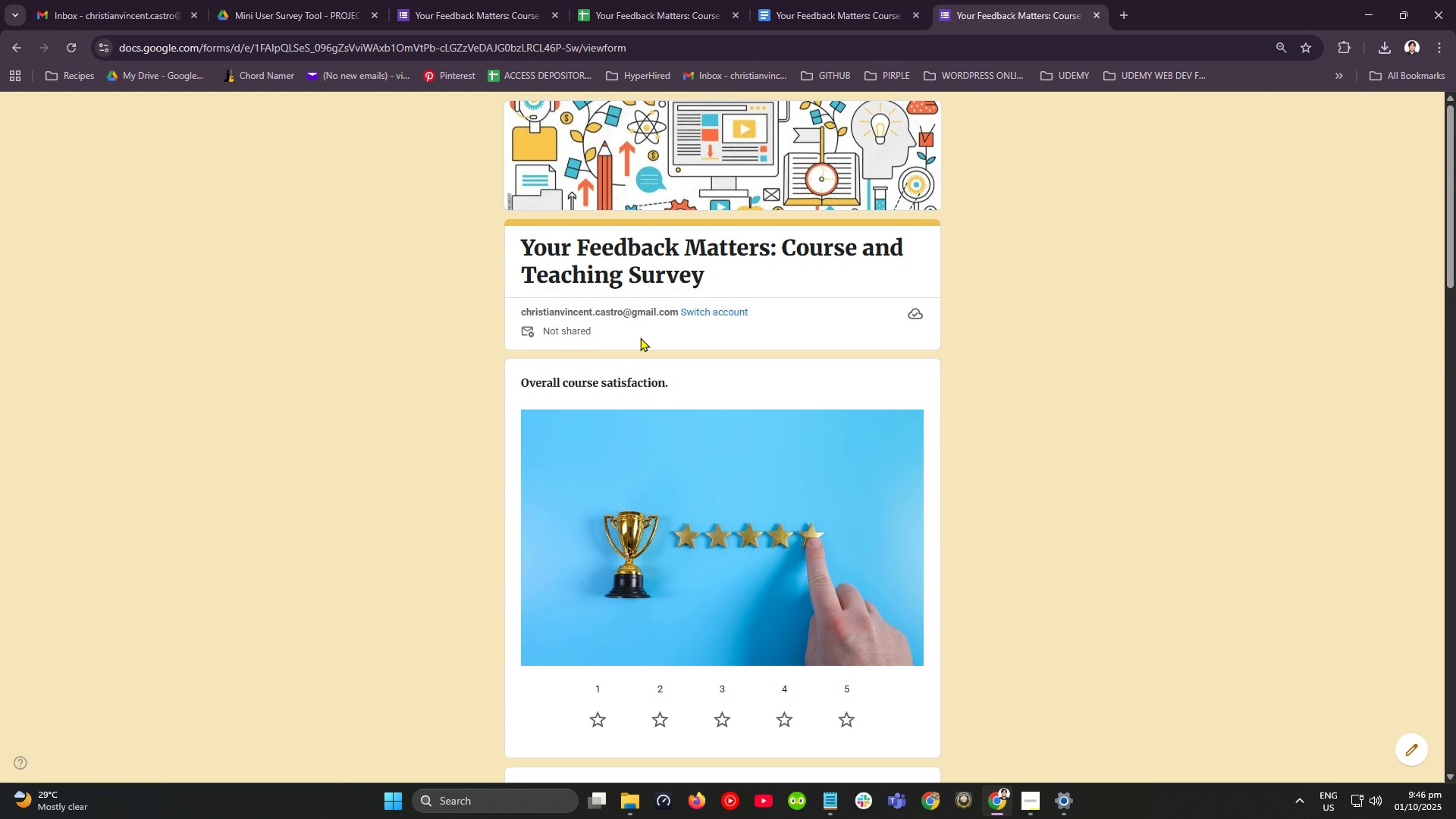 
wait(7.93)
 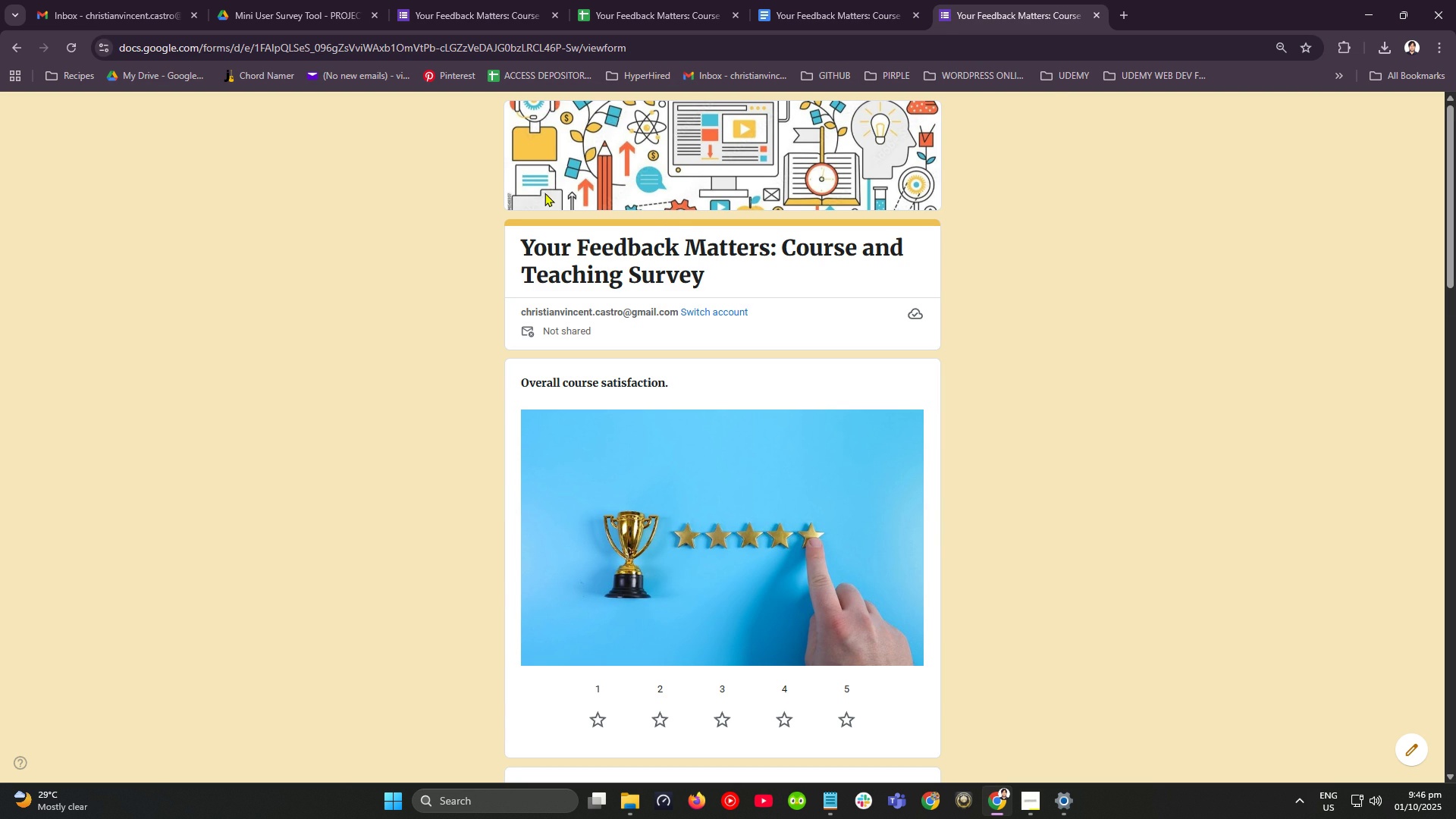 
scroll: coordinate [640, 337], scroll_direction: down, amount: 4.0
 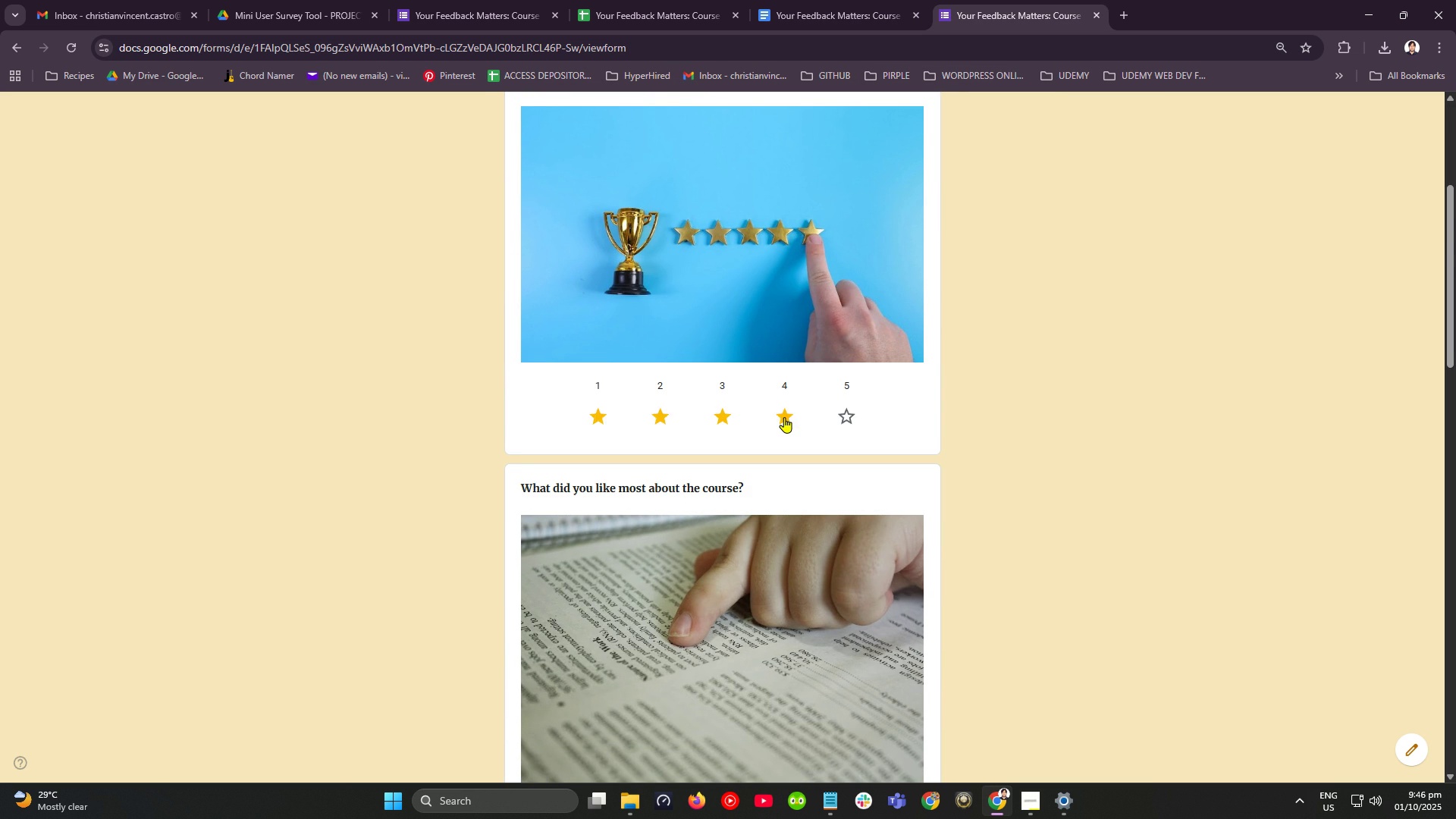 
left_click([784, 417])
 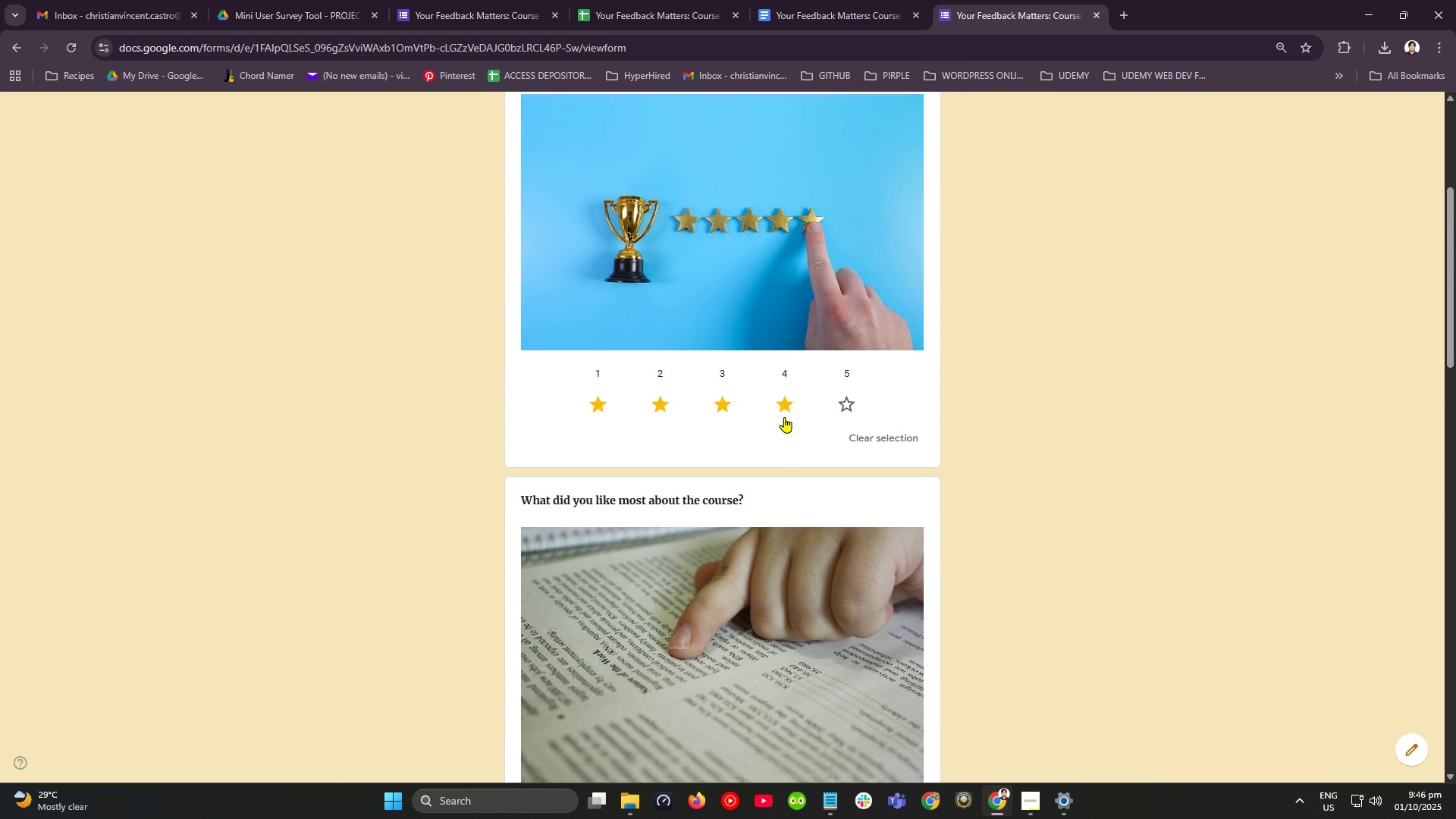 
scroll: coordinate [784, 417], scroll_direction: down, amount: 4.0
 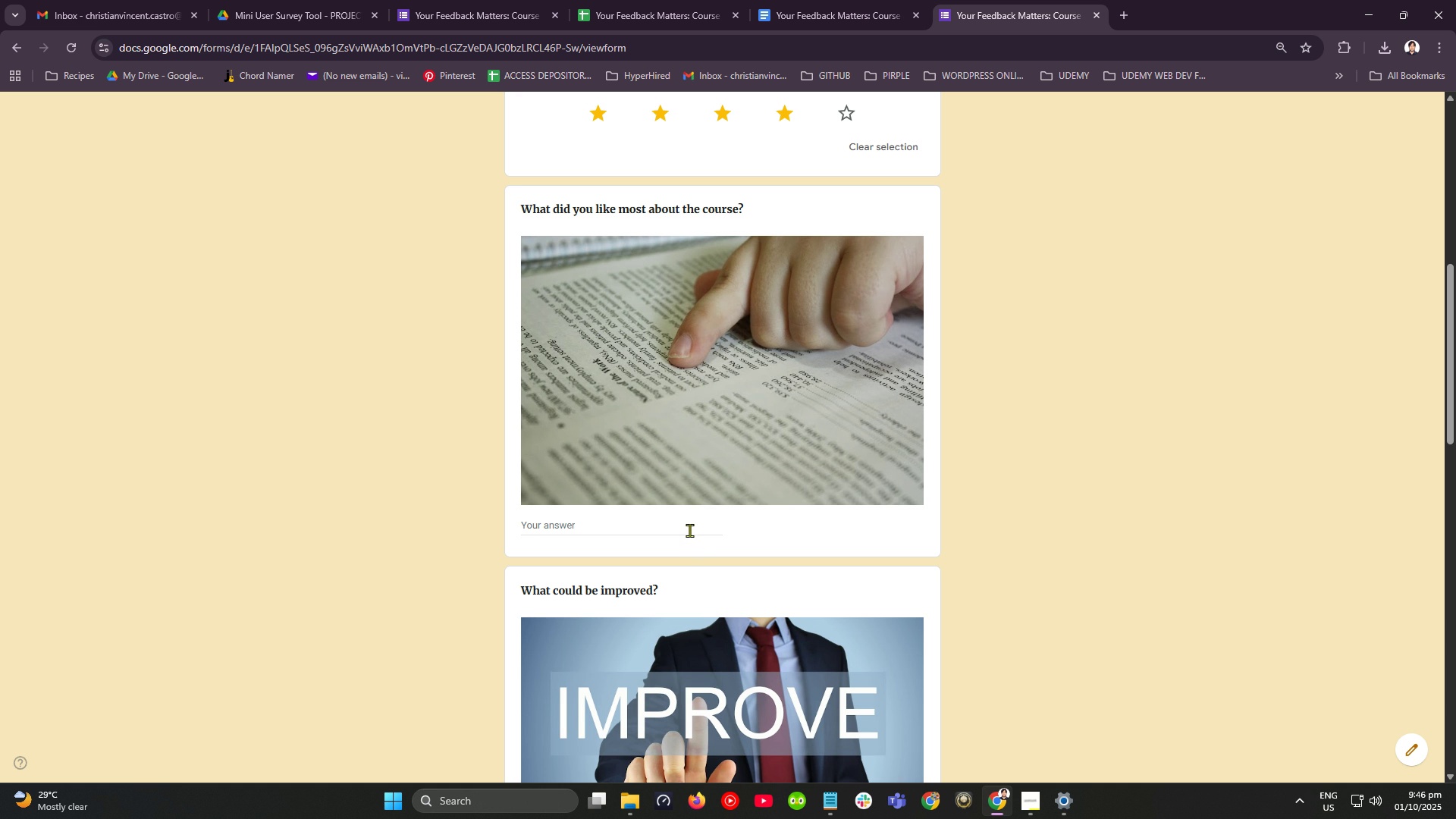 
left_click([689, 529])